 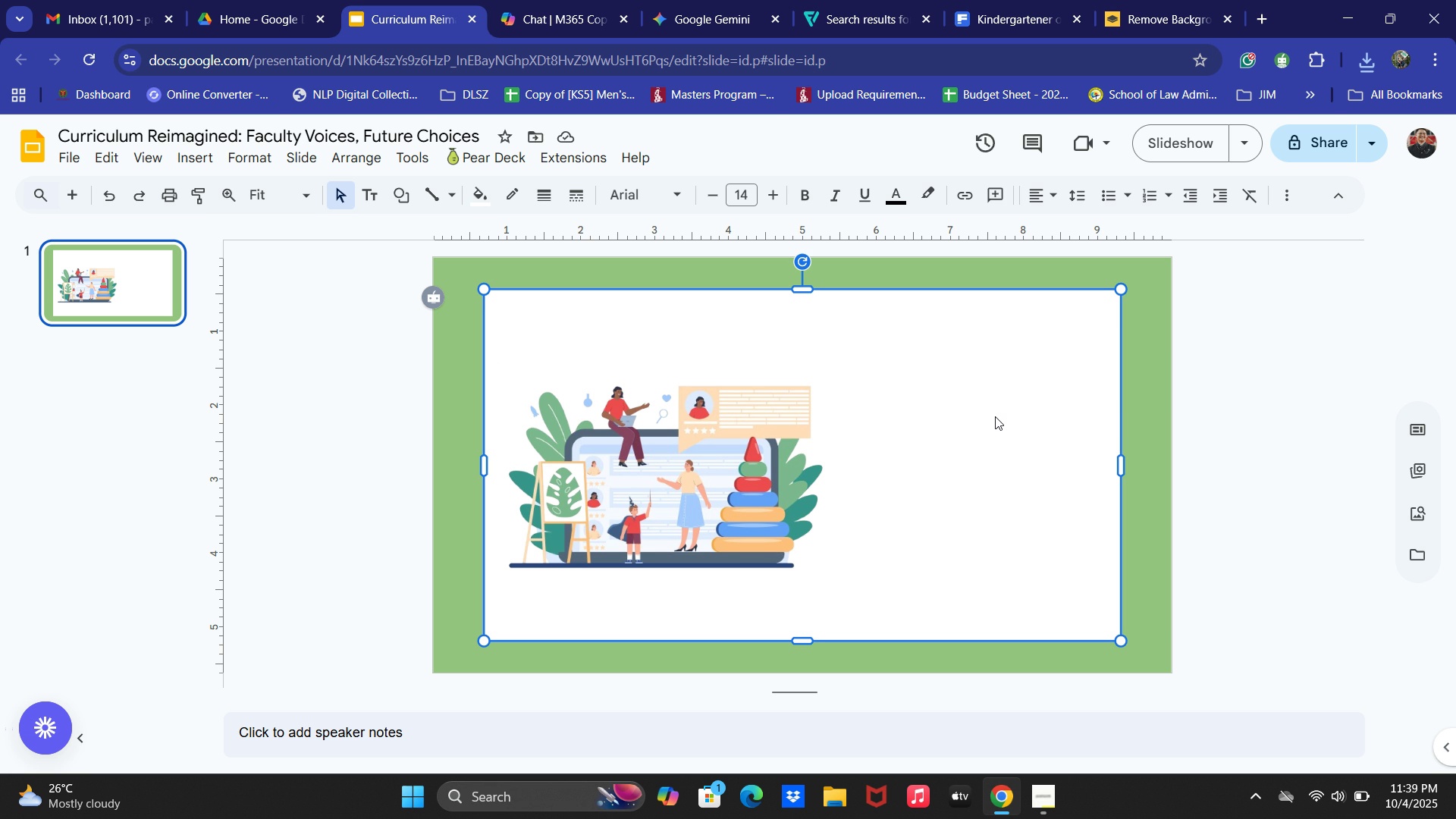 
left_click([368, 184])
 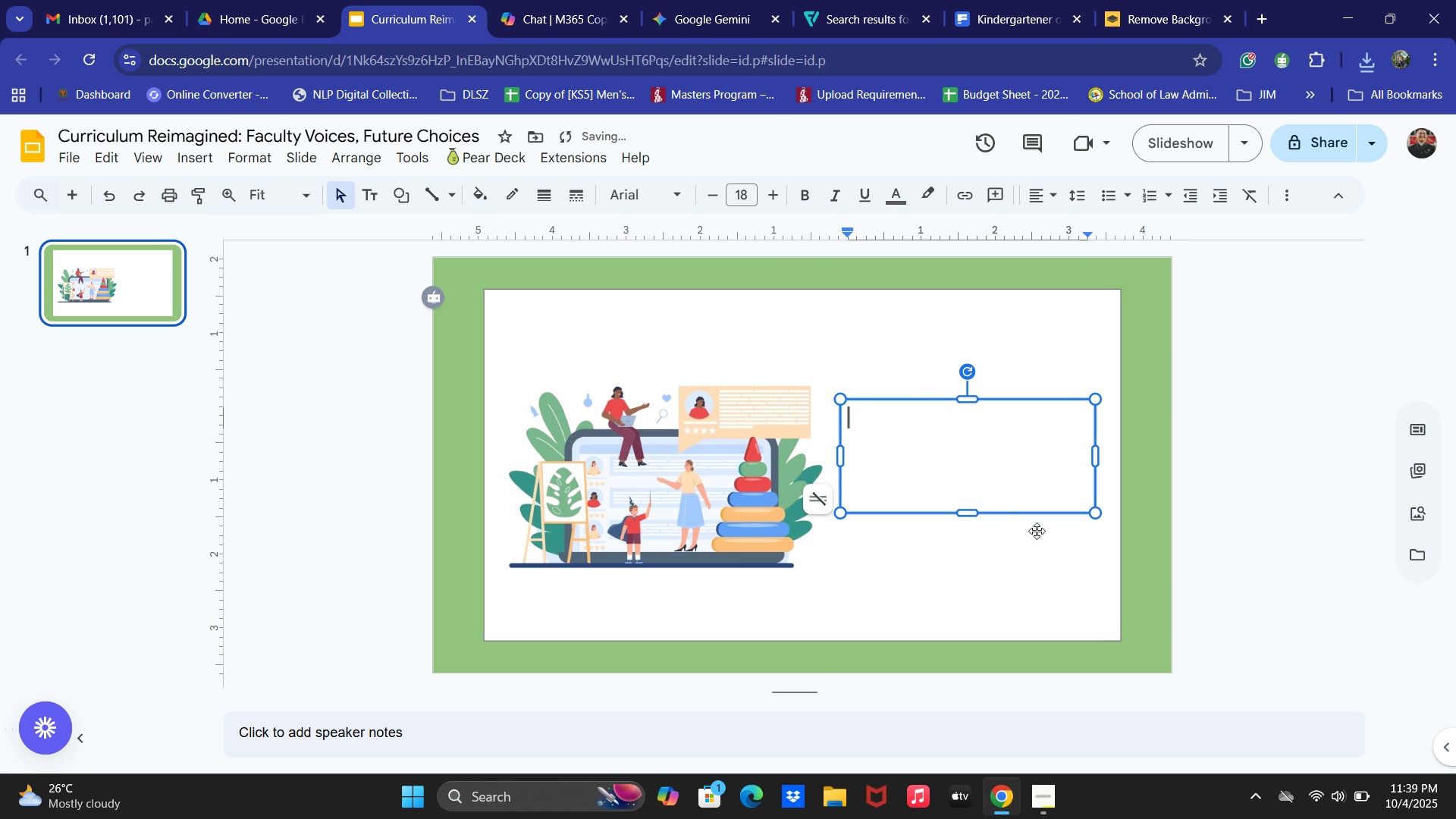 
wait(5.69)
 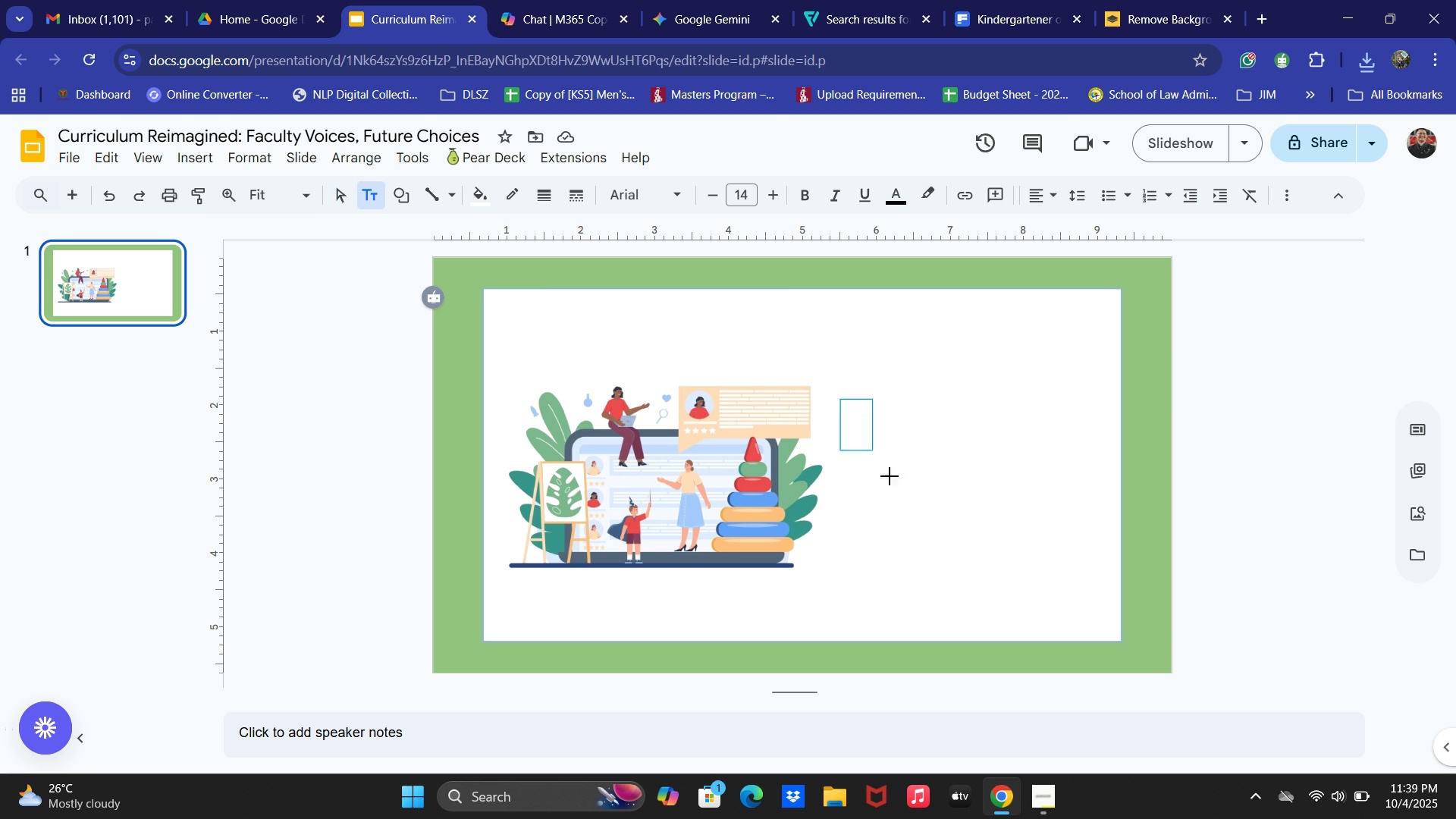 
key(Alt+AltLeft)
 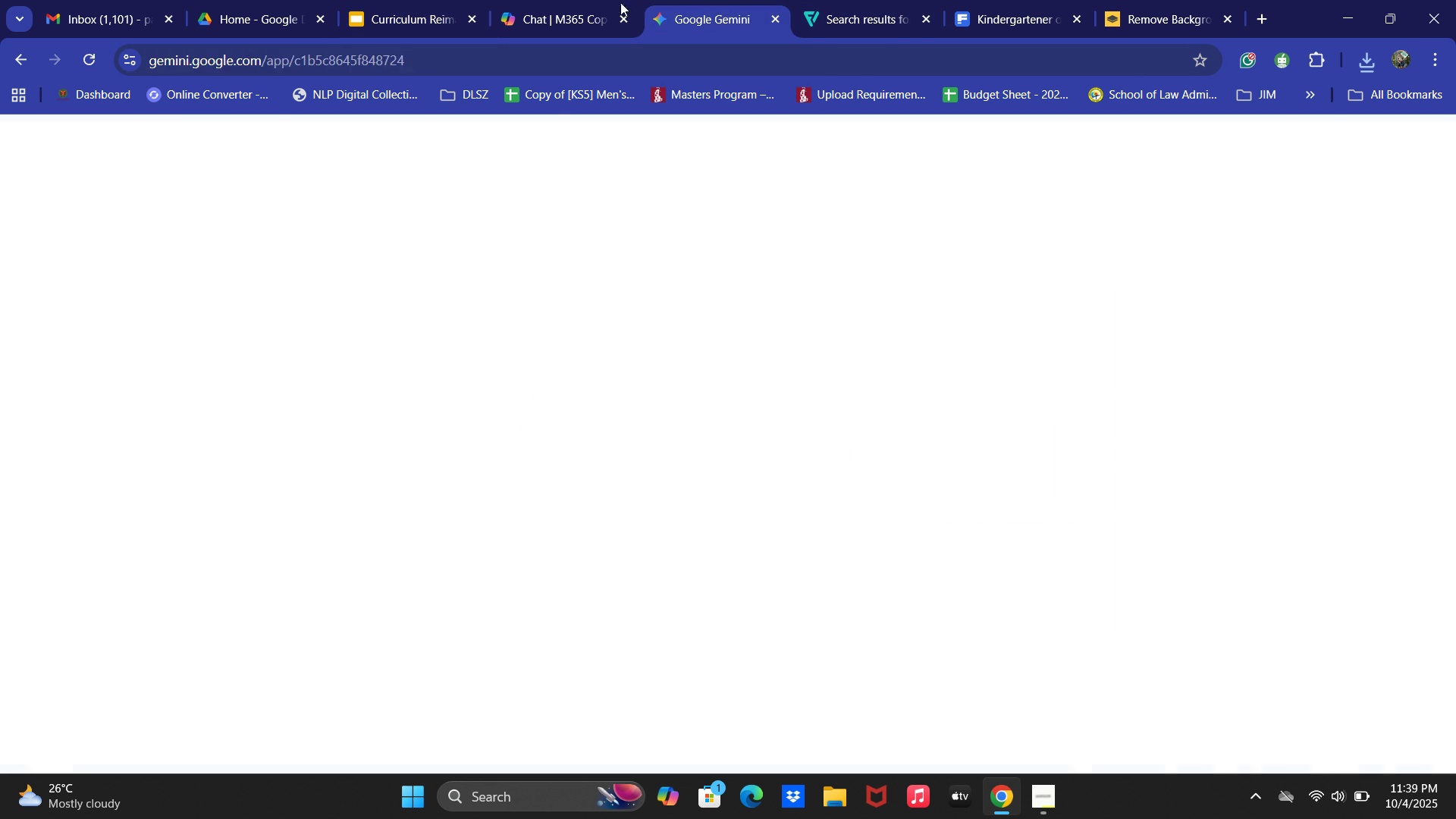 
double_click([510, 0])